 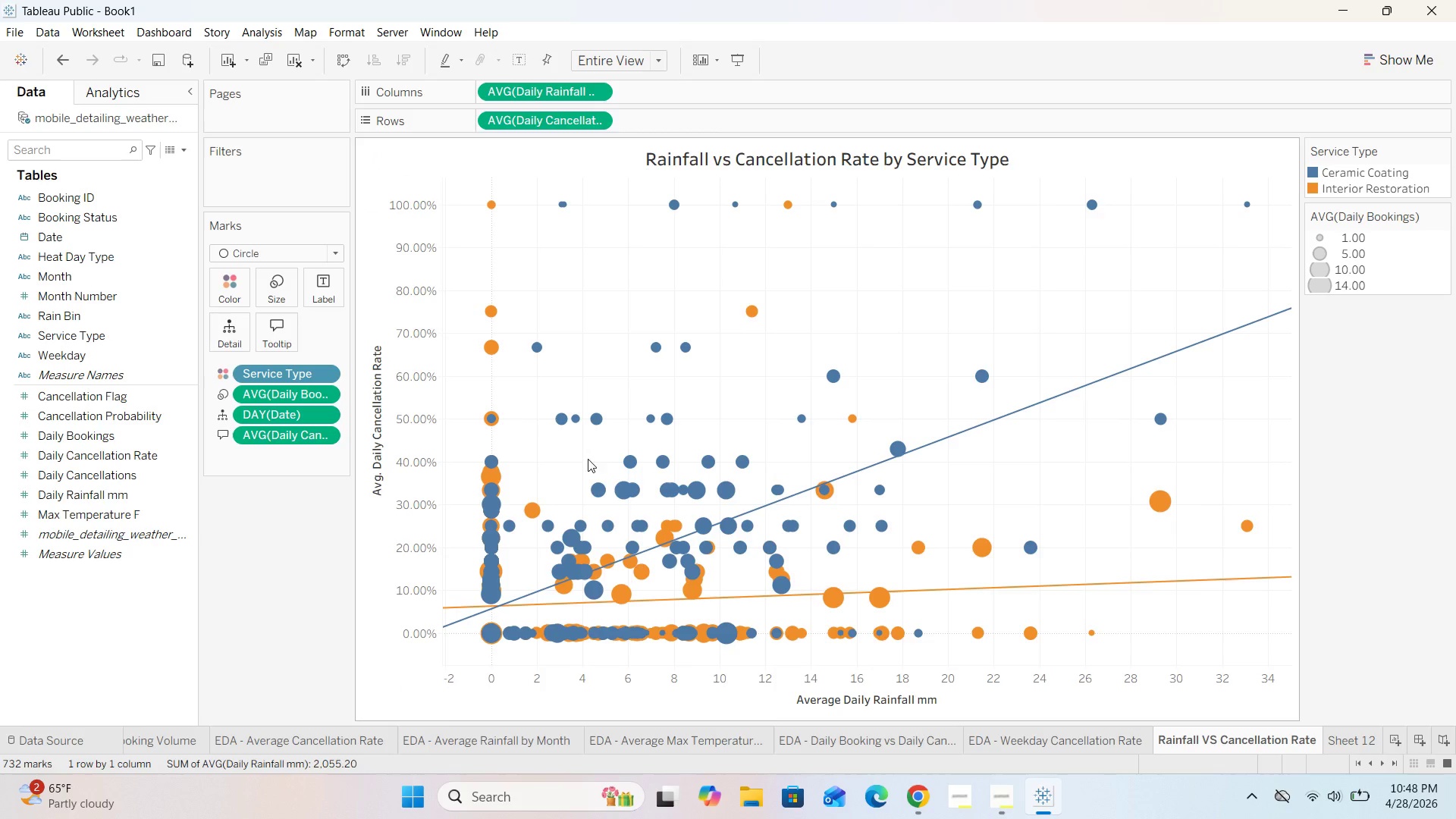 
mouse_move([529, 111])
 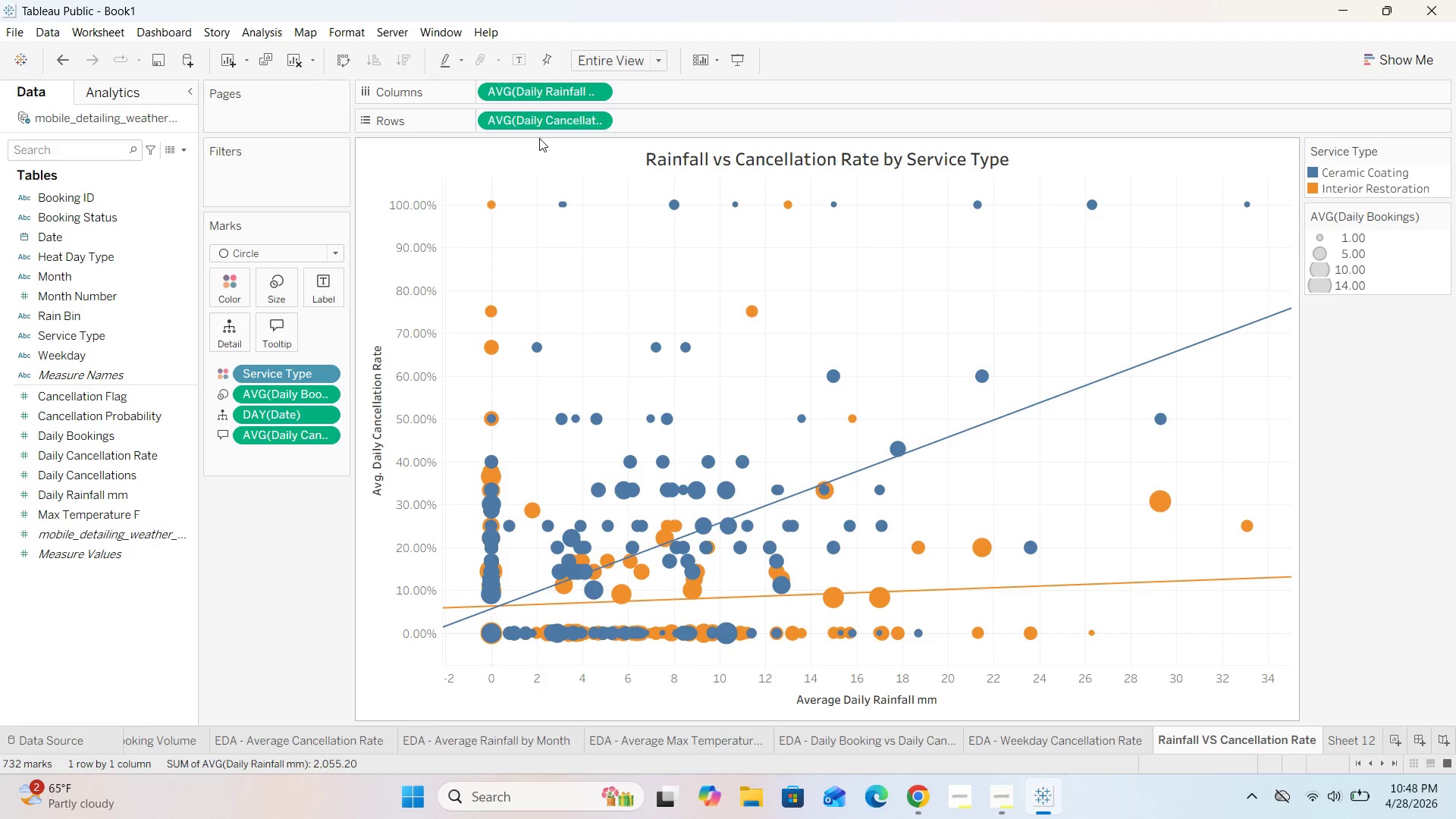 
mouse_move([526, 119])
 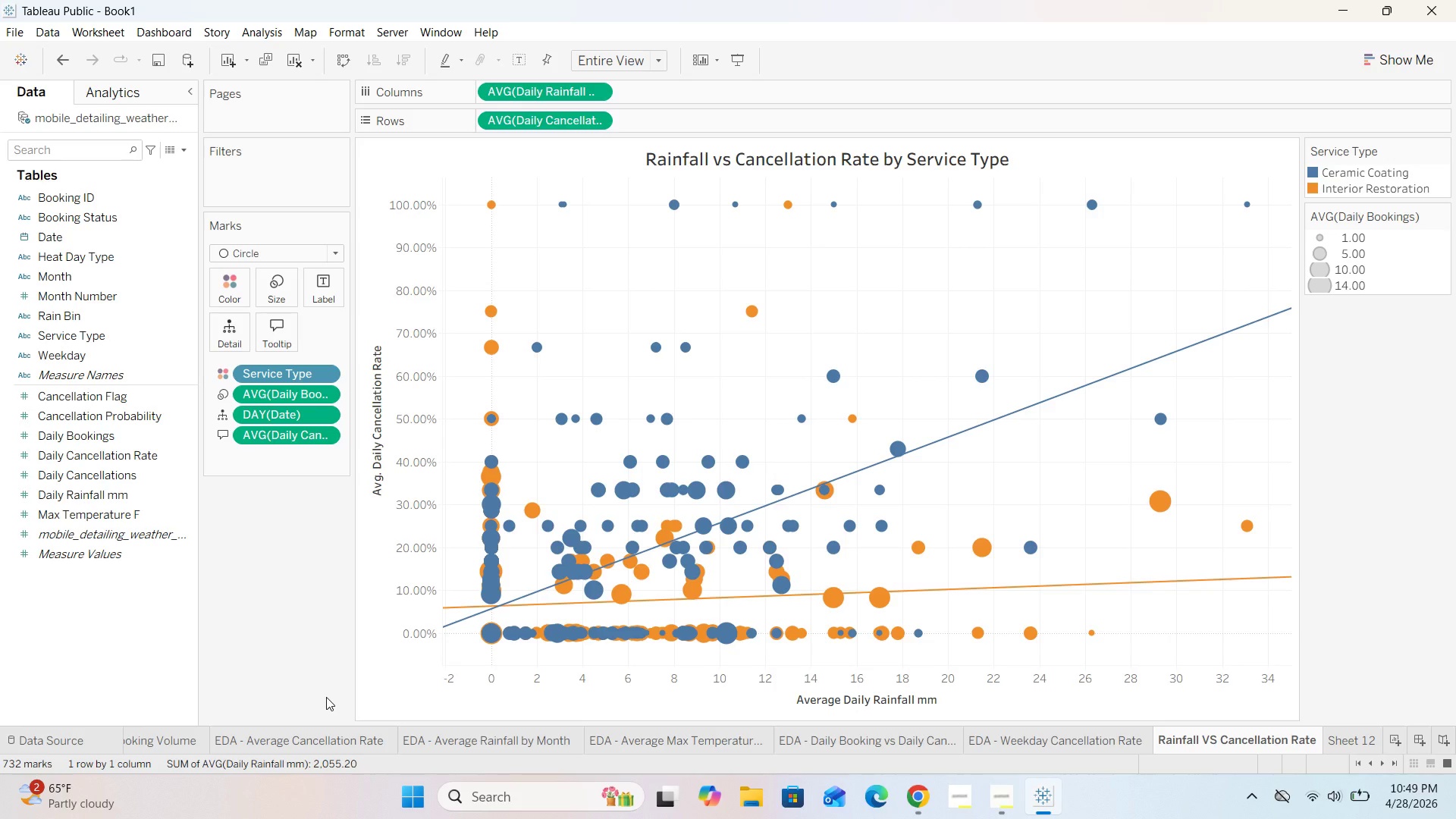 
wait(39.83)
 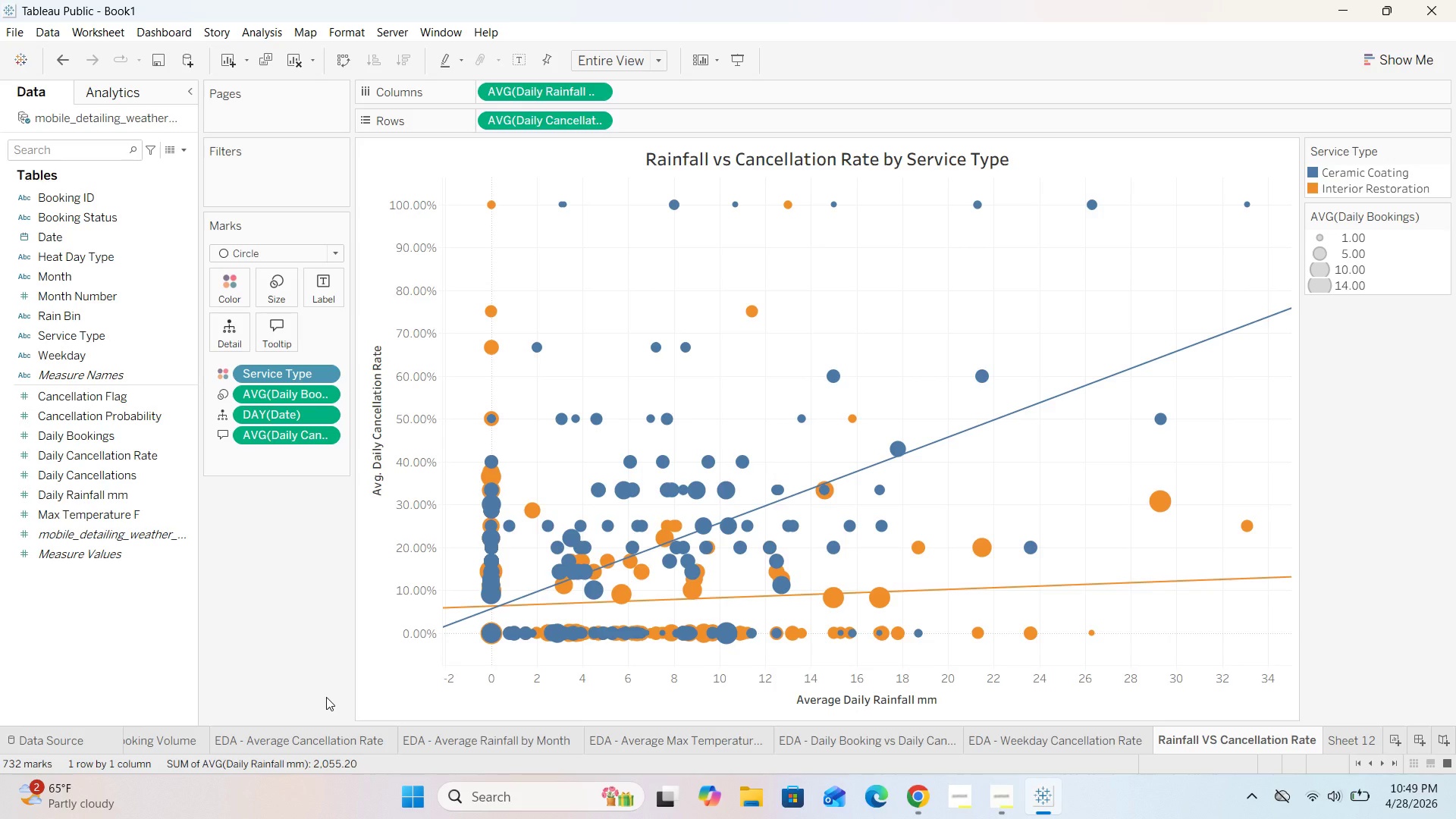 
left_click([993, 797])